 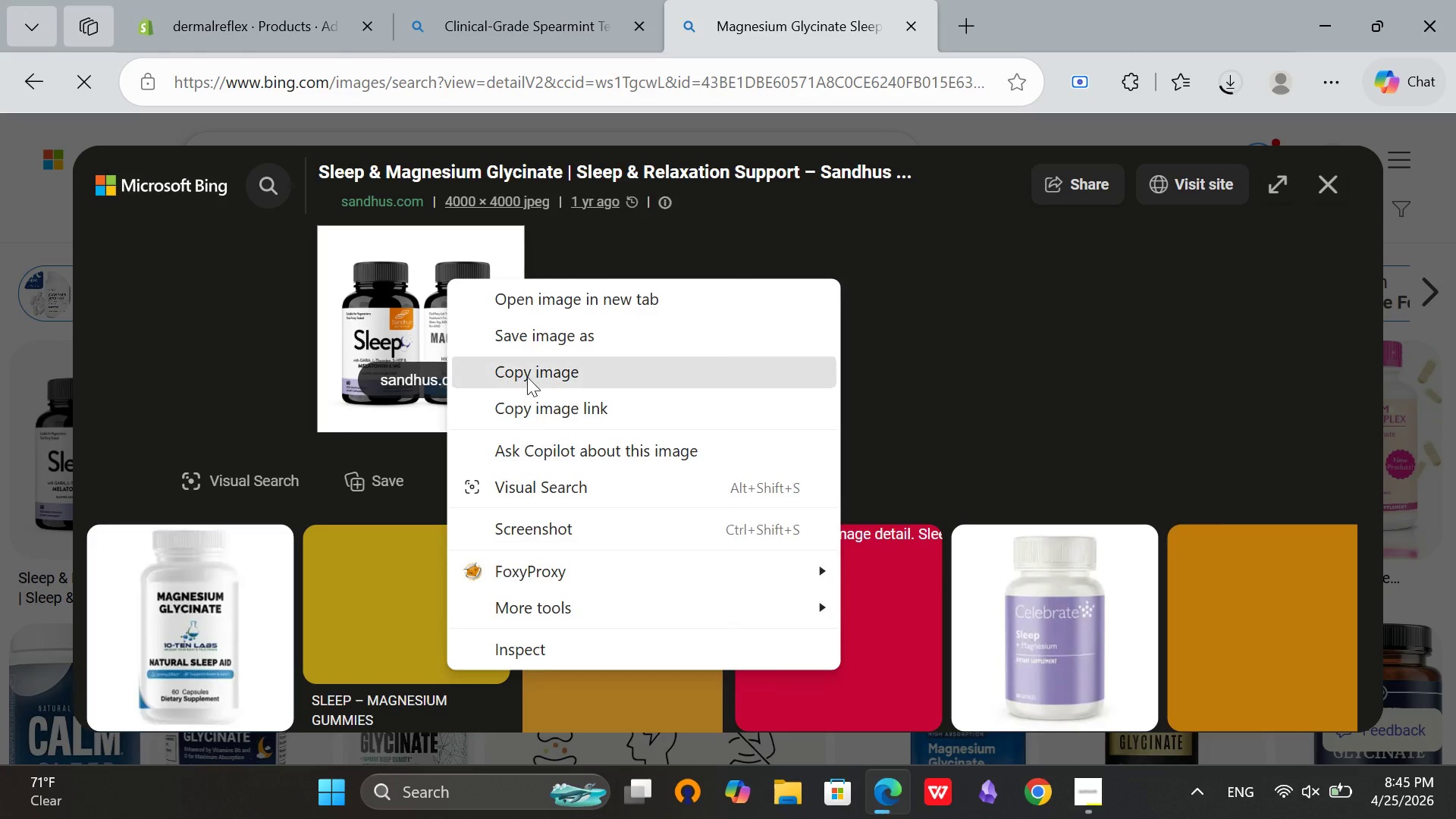 
left_click([548, 338])
 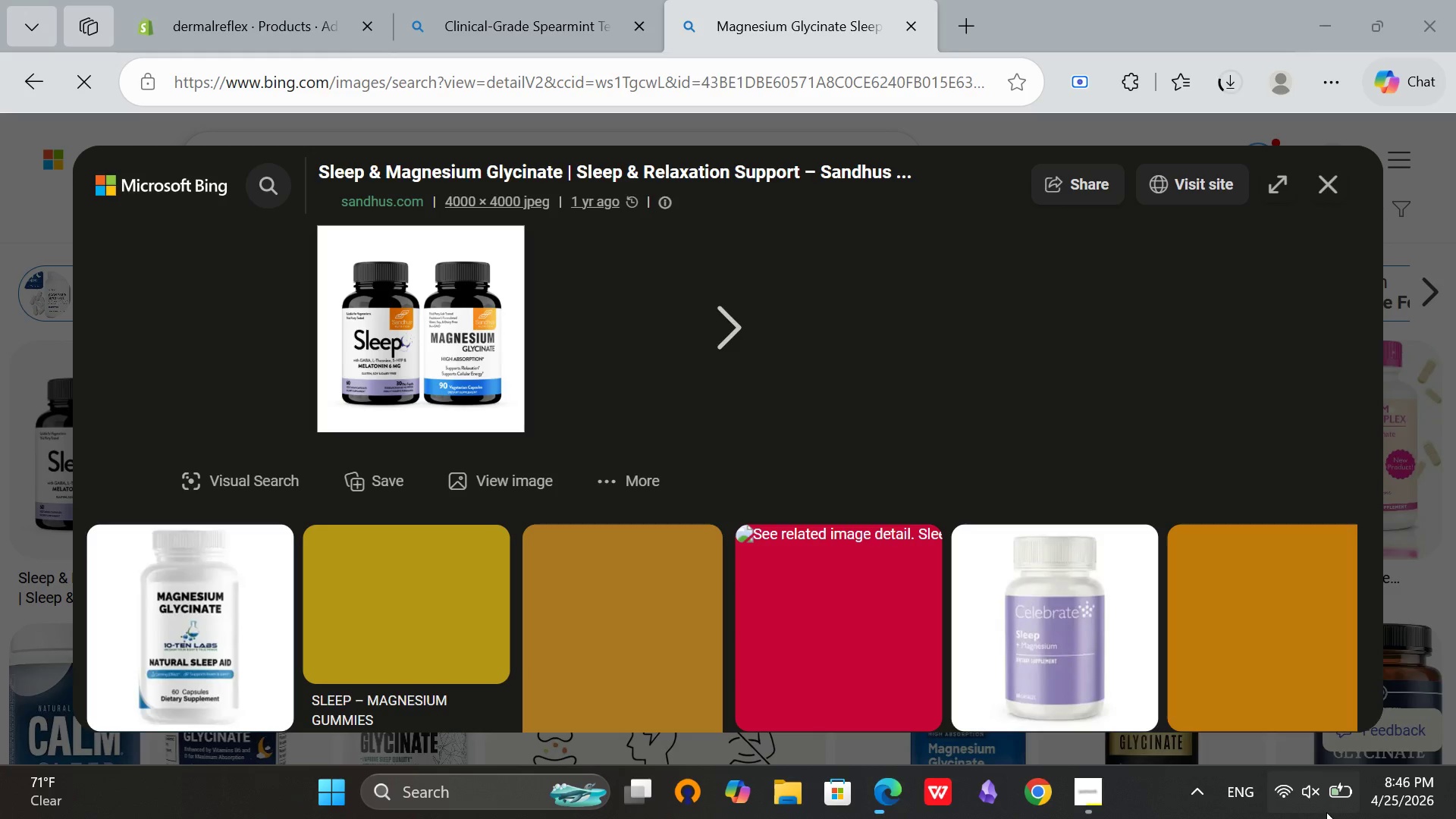 
wait(5.59)
 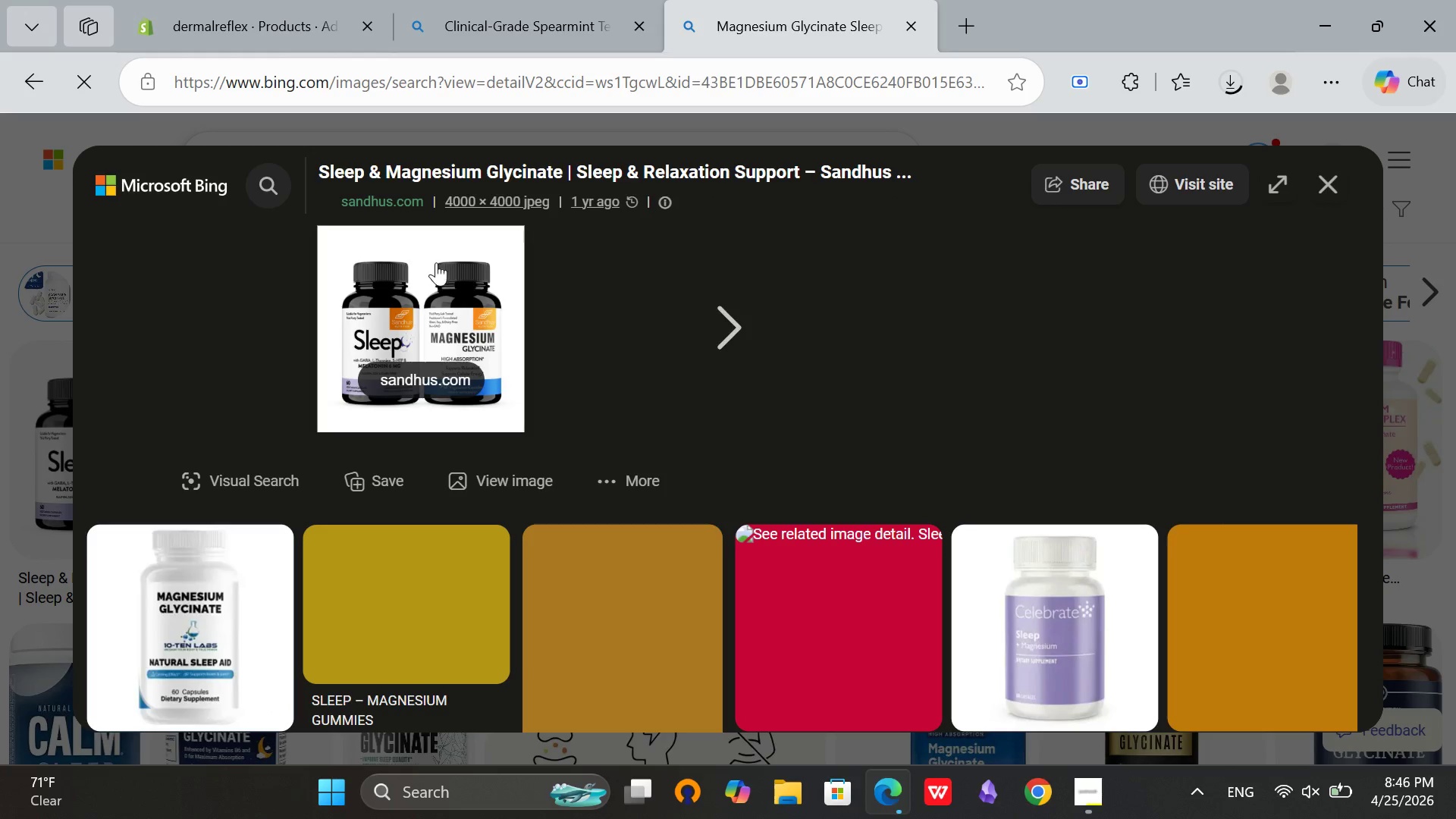 
left_click([1128, 375])
 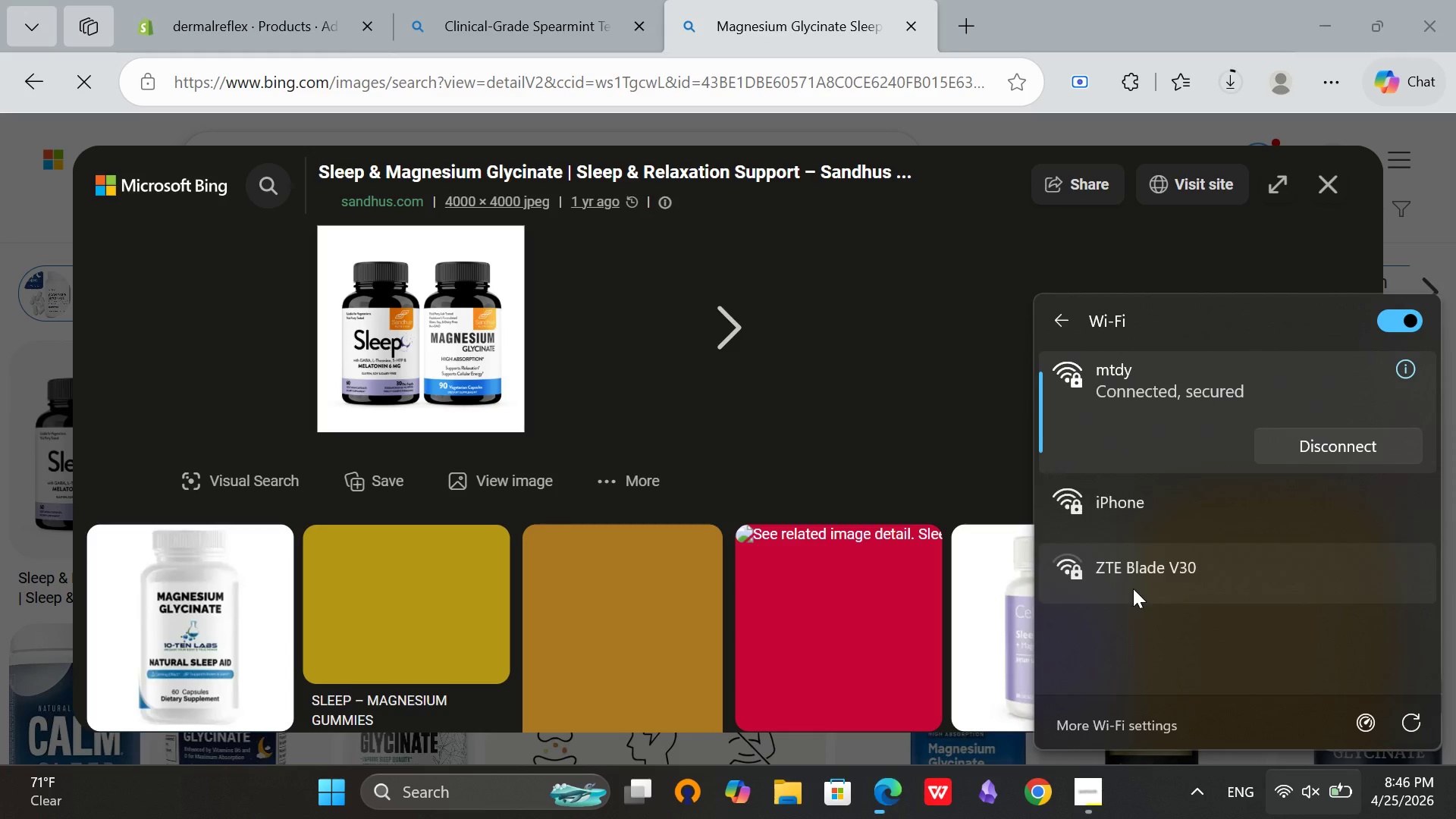 
left_click([1128, 513])
 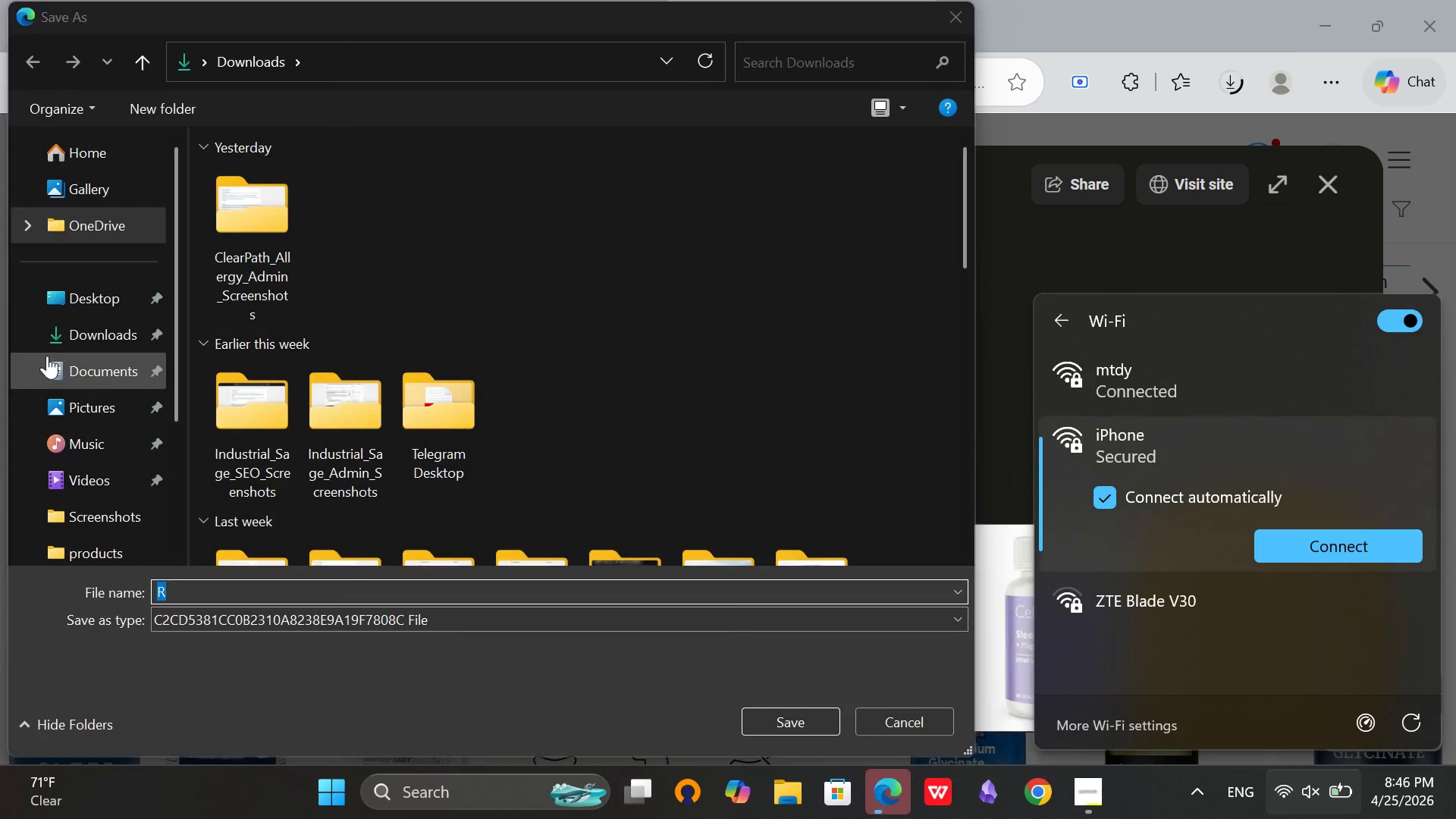 
left_click([94, 325])
 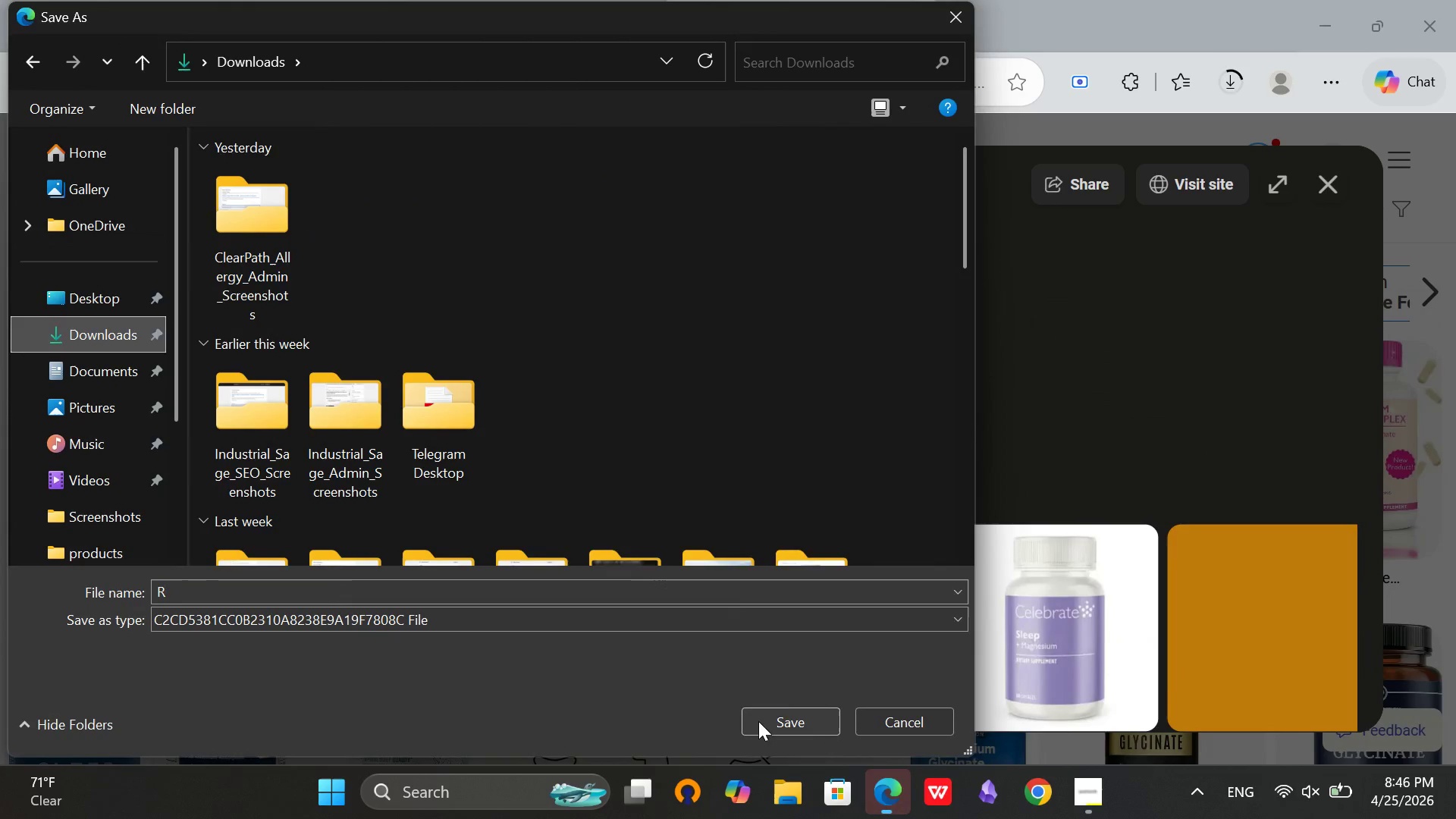 
left_click([758, 721])
 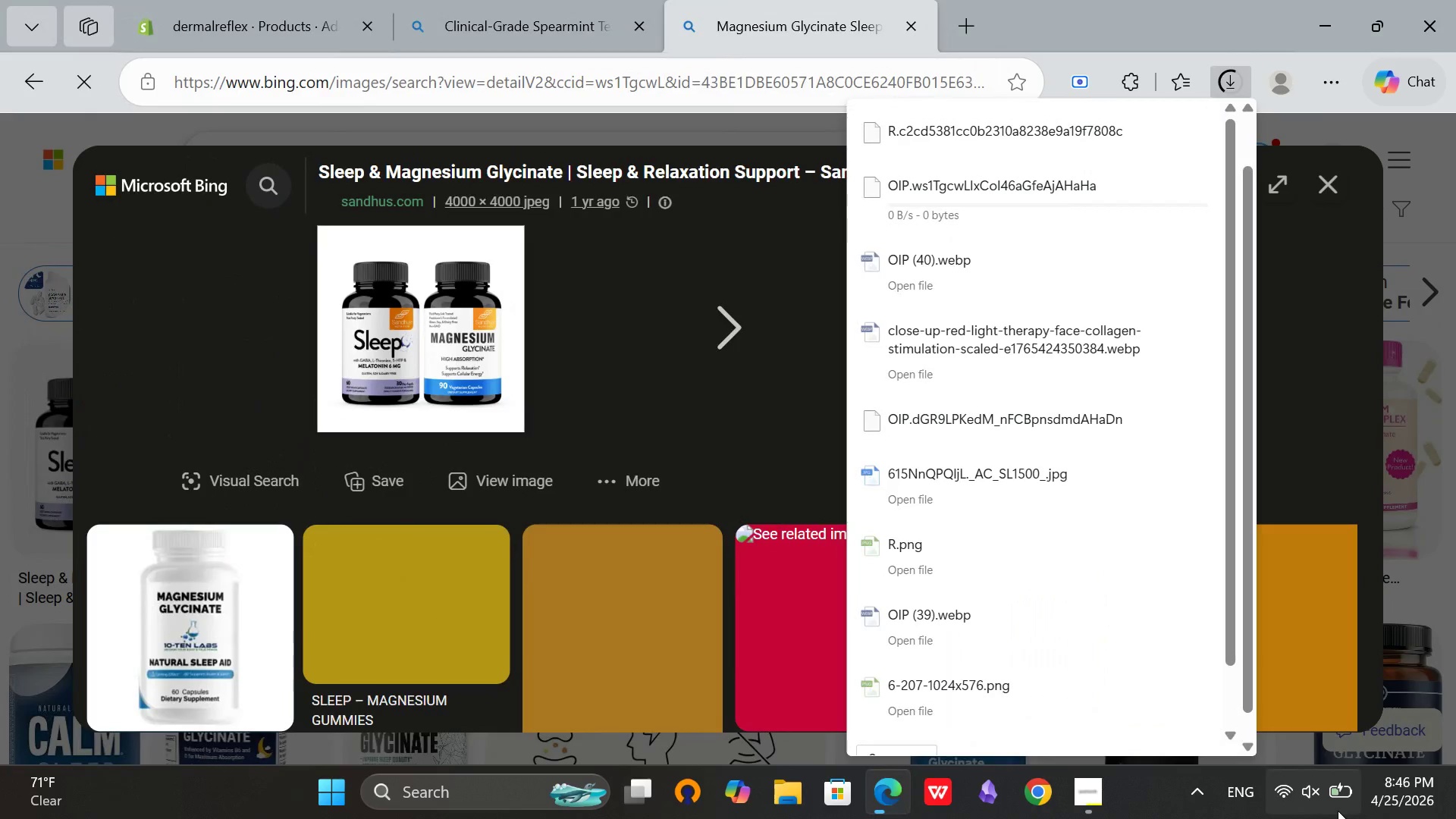 
left_click([1338, 811])
 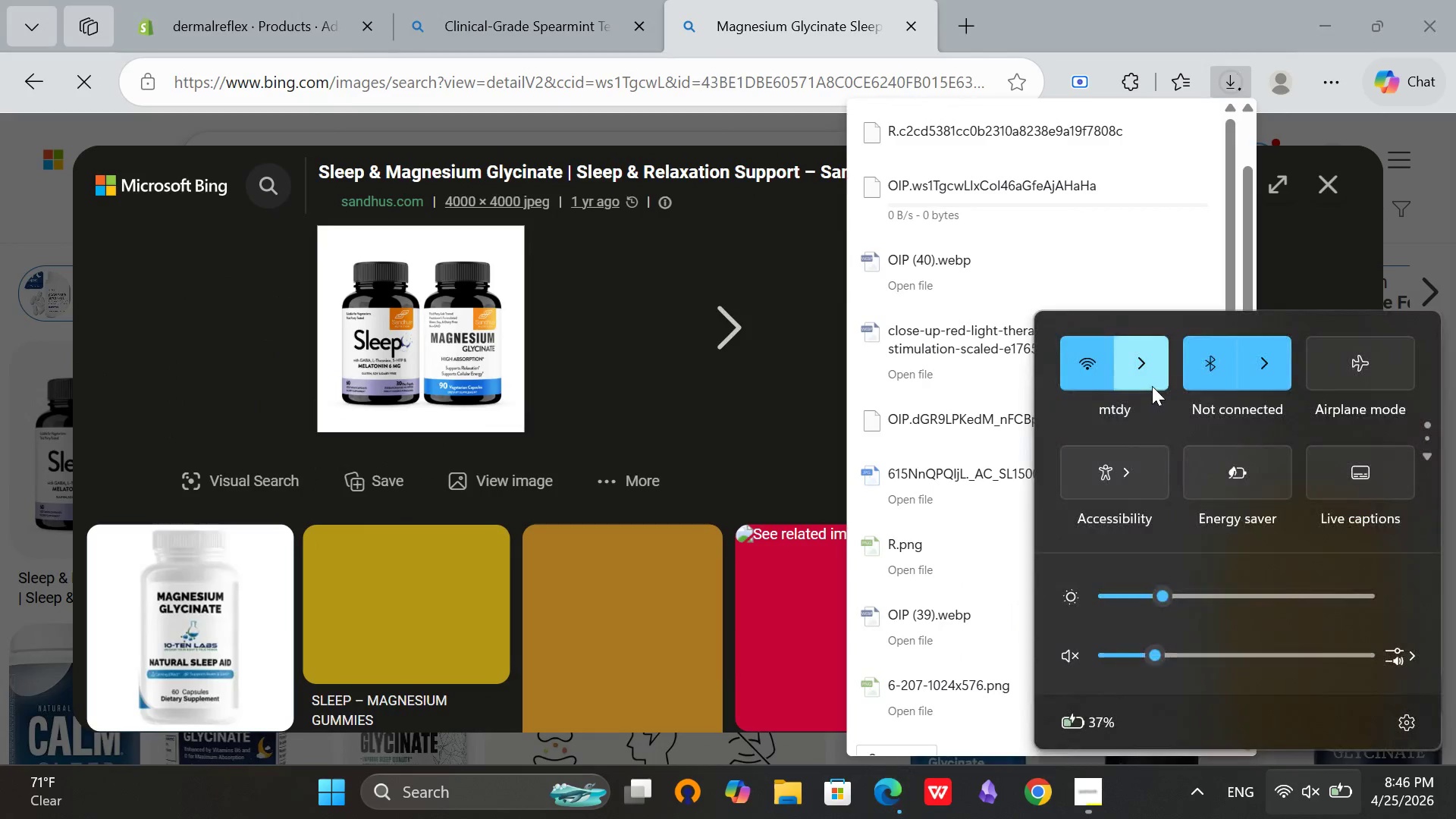 
left_click([1152, 386])
 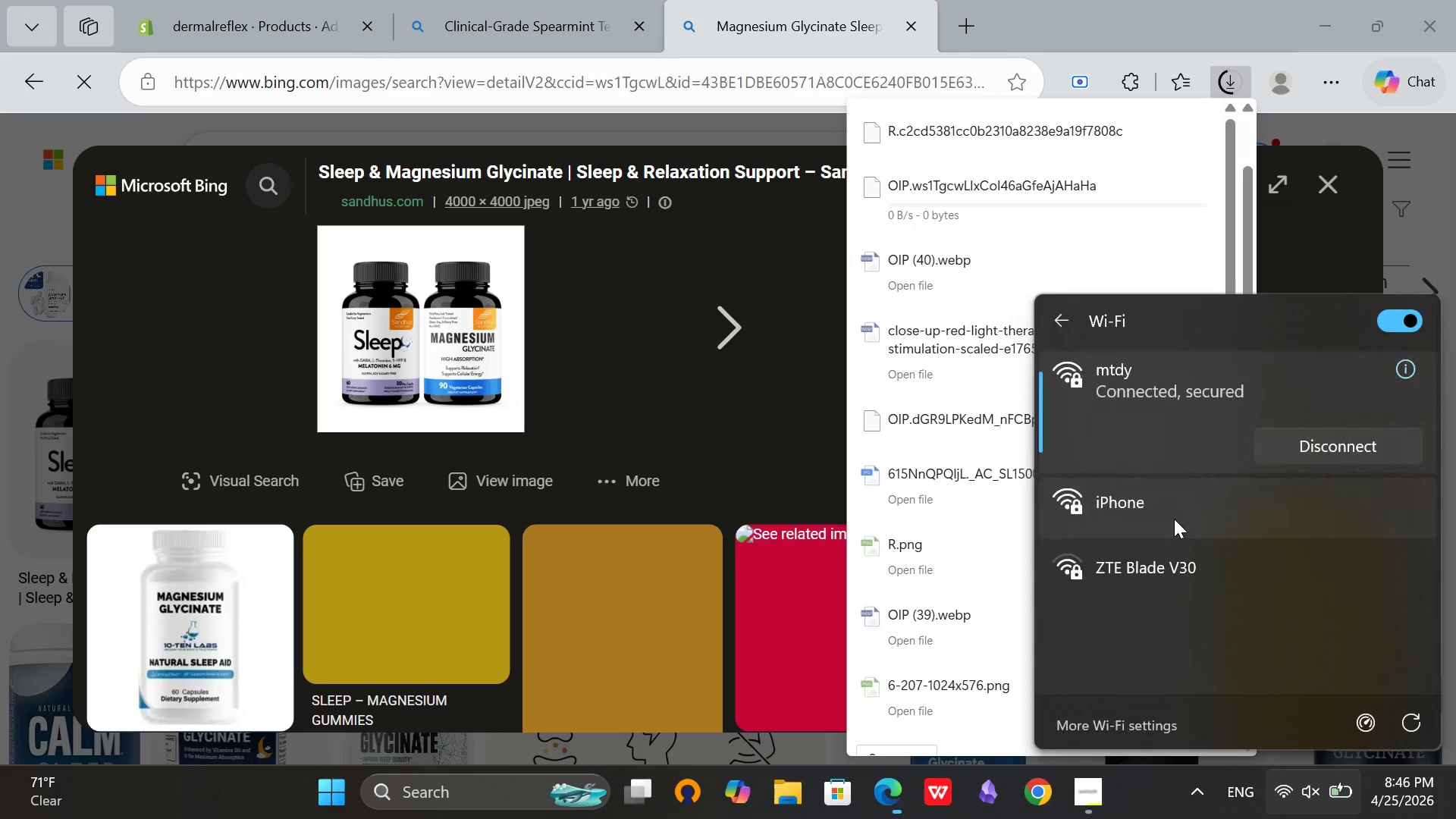 
left_click([1174, 519])
 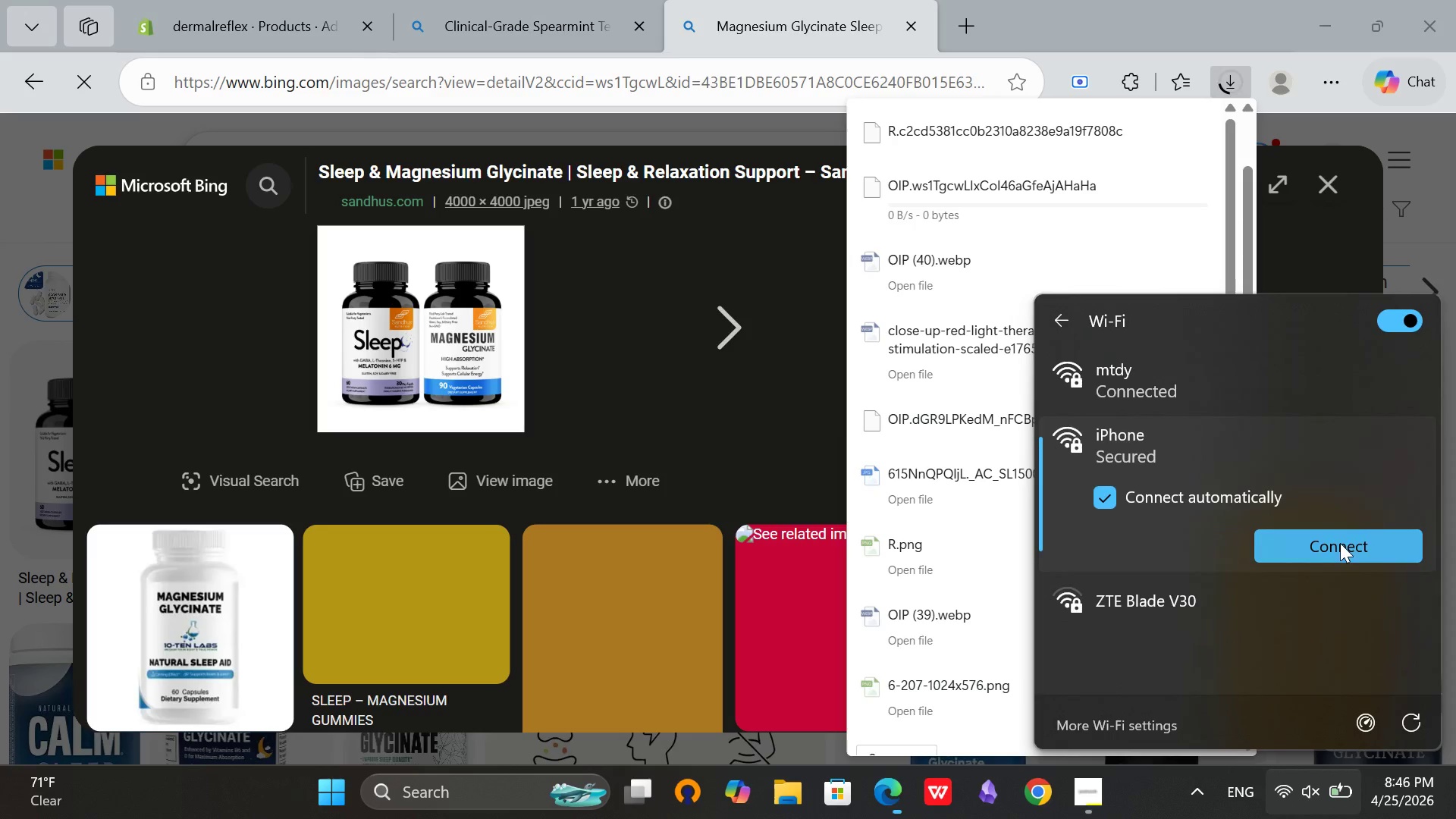 
left_click([1341, 542])
 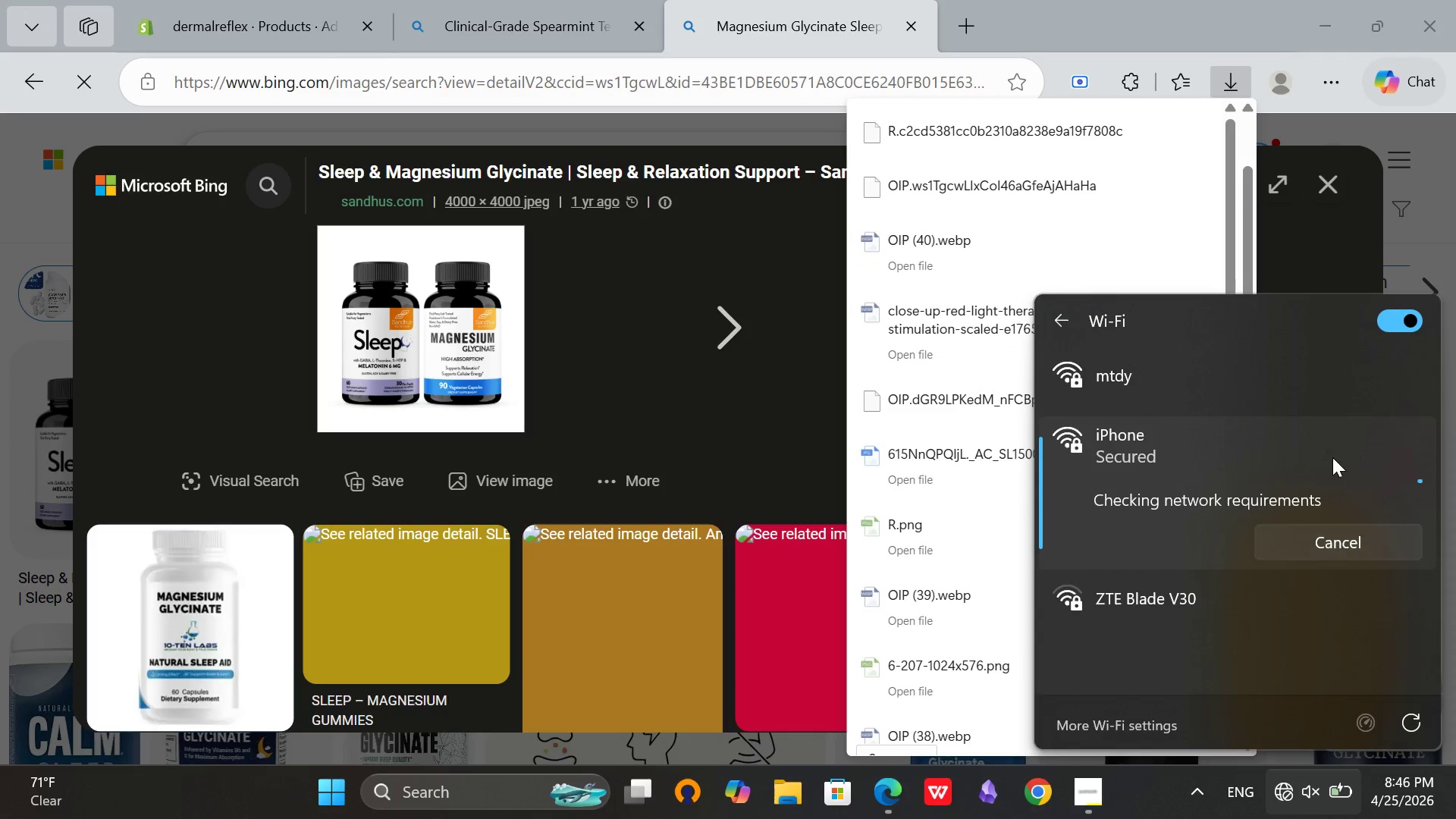 
wait(5.06)
 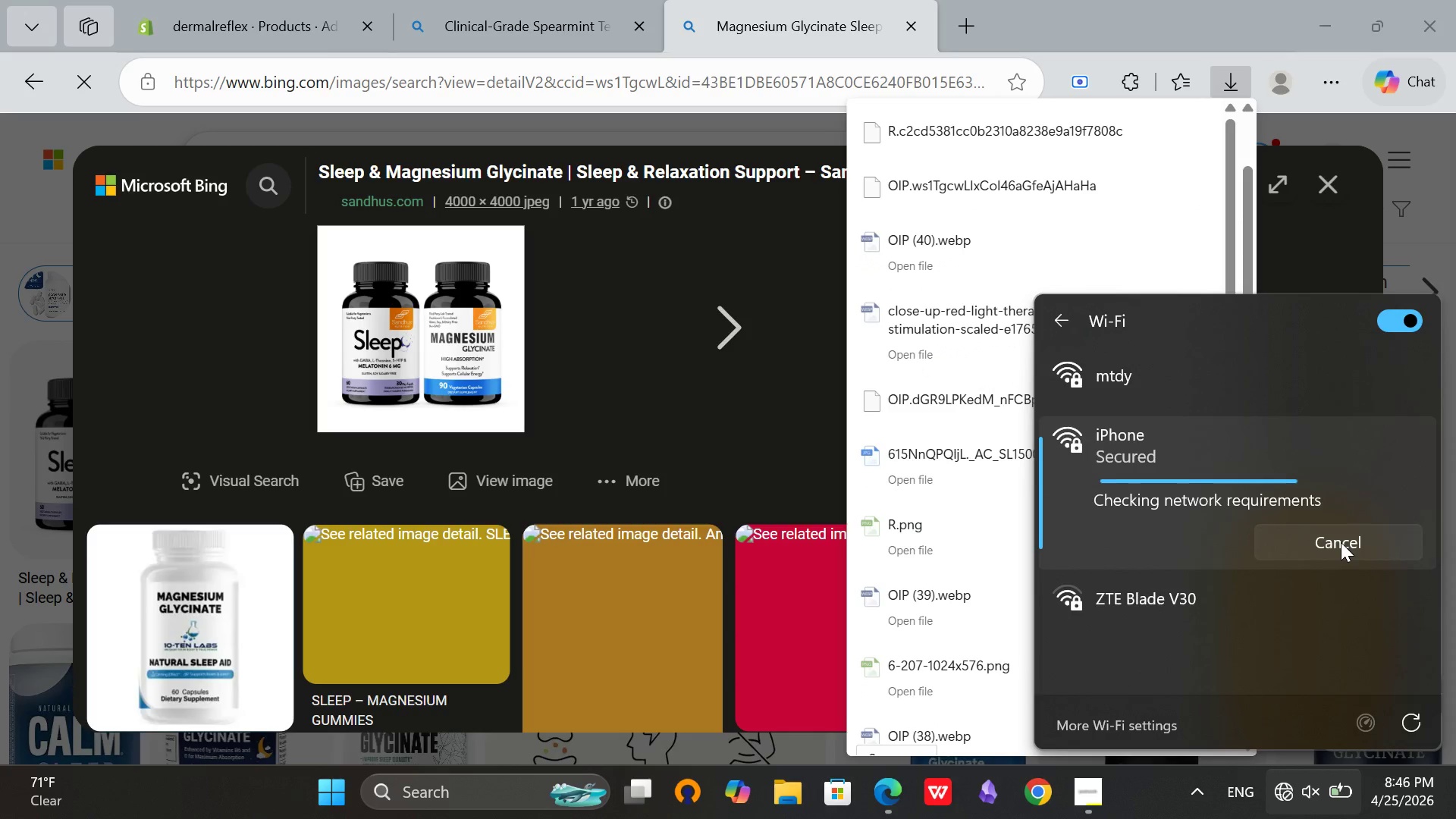 
scroll: coordinate [1348, 492], scroll_direction: down, amount: 2.0
 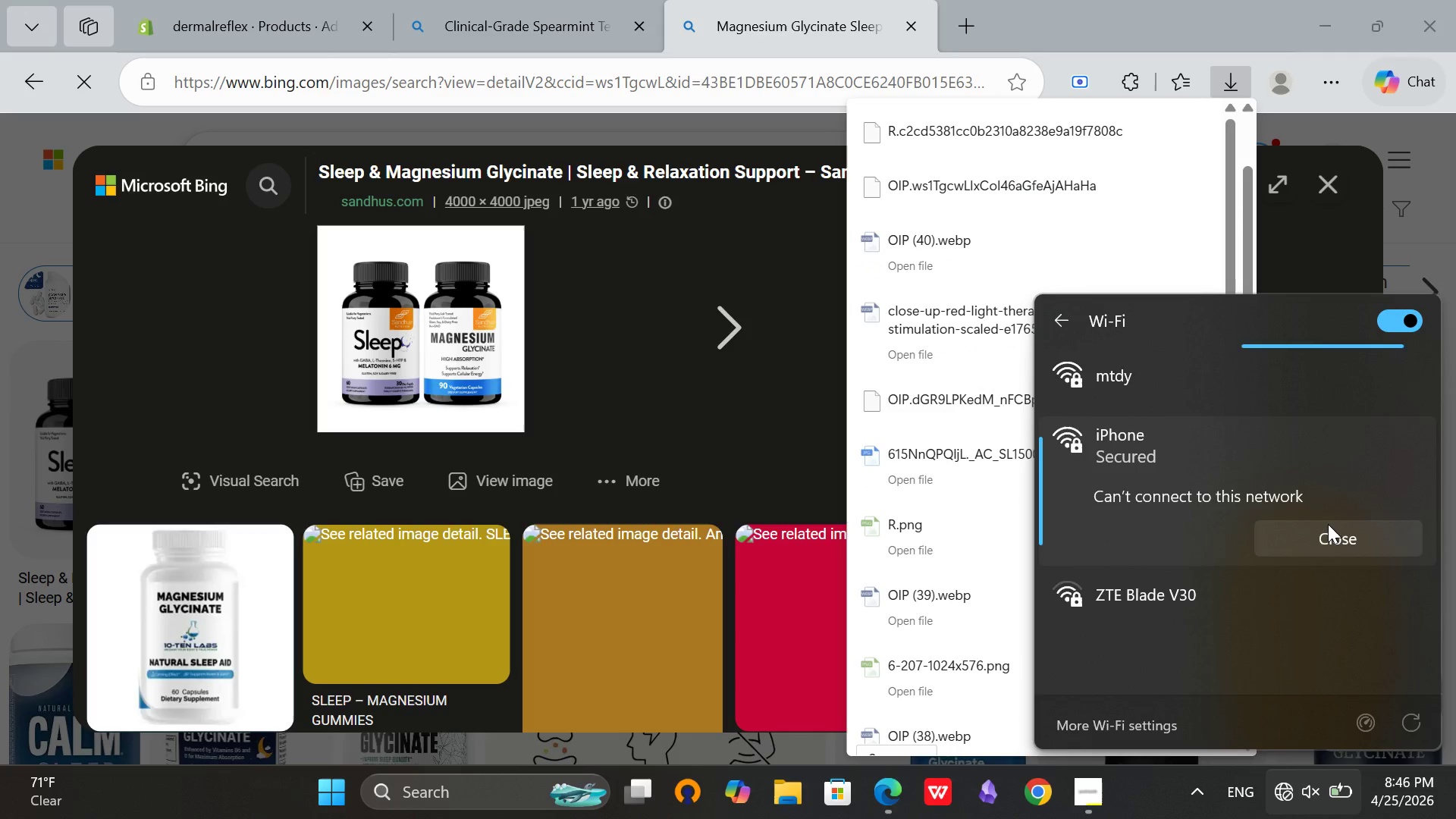 
scroll: coordinate [1328, 524], scroll_direction: up, amount: 3.0
 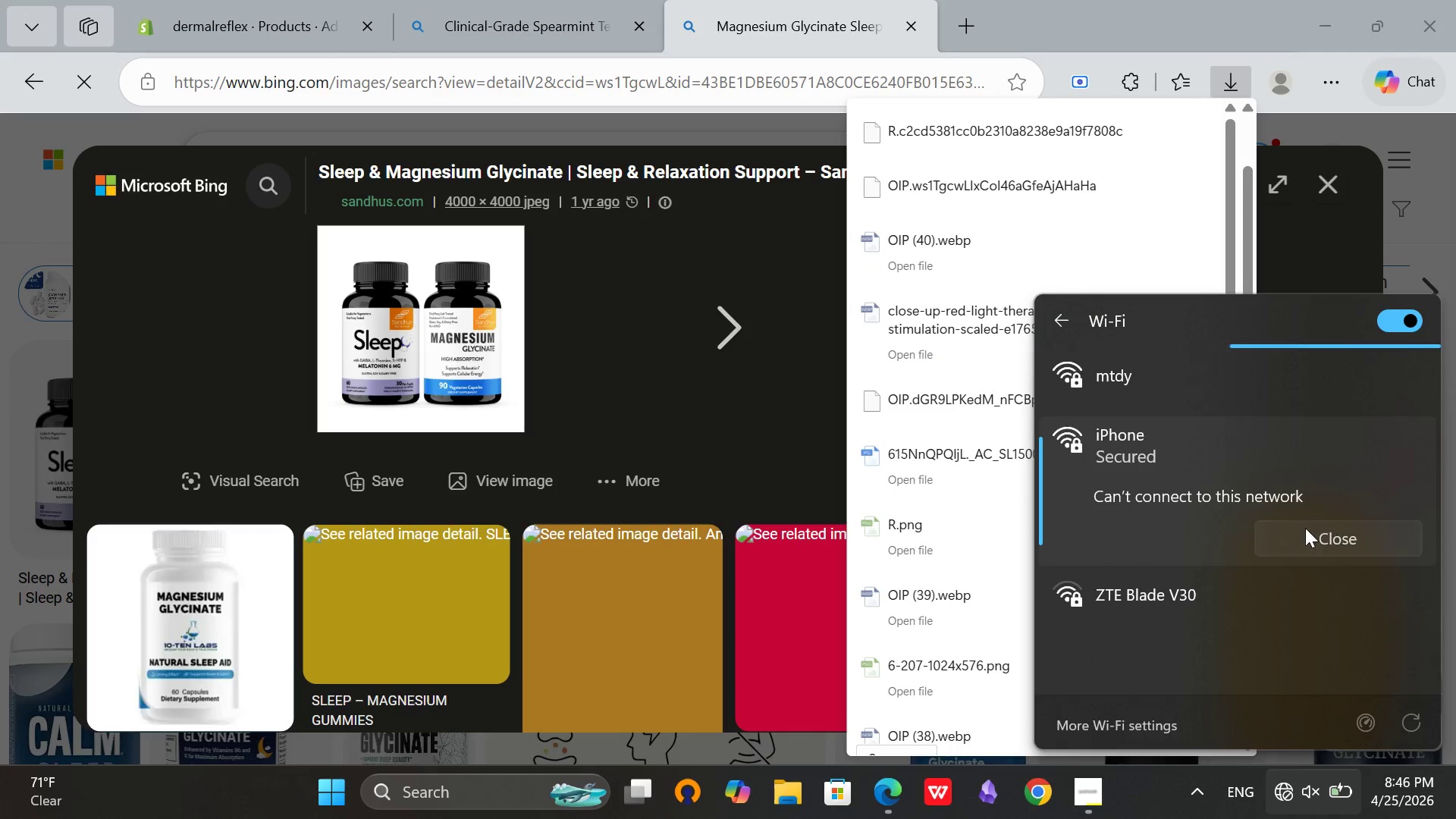 
left_click([1305, 528])
 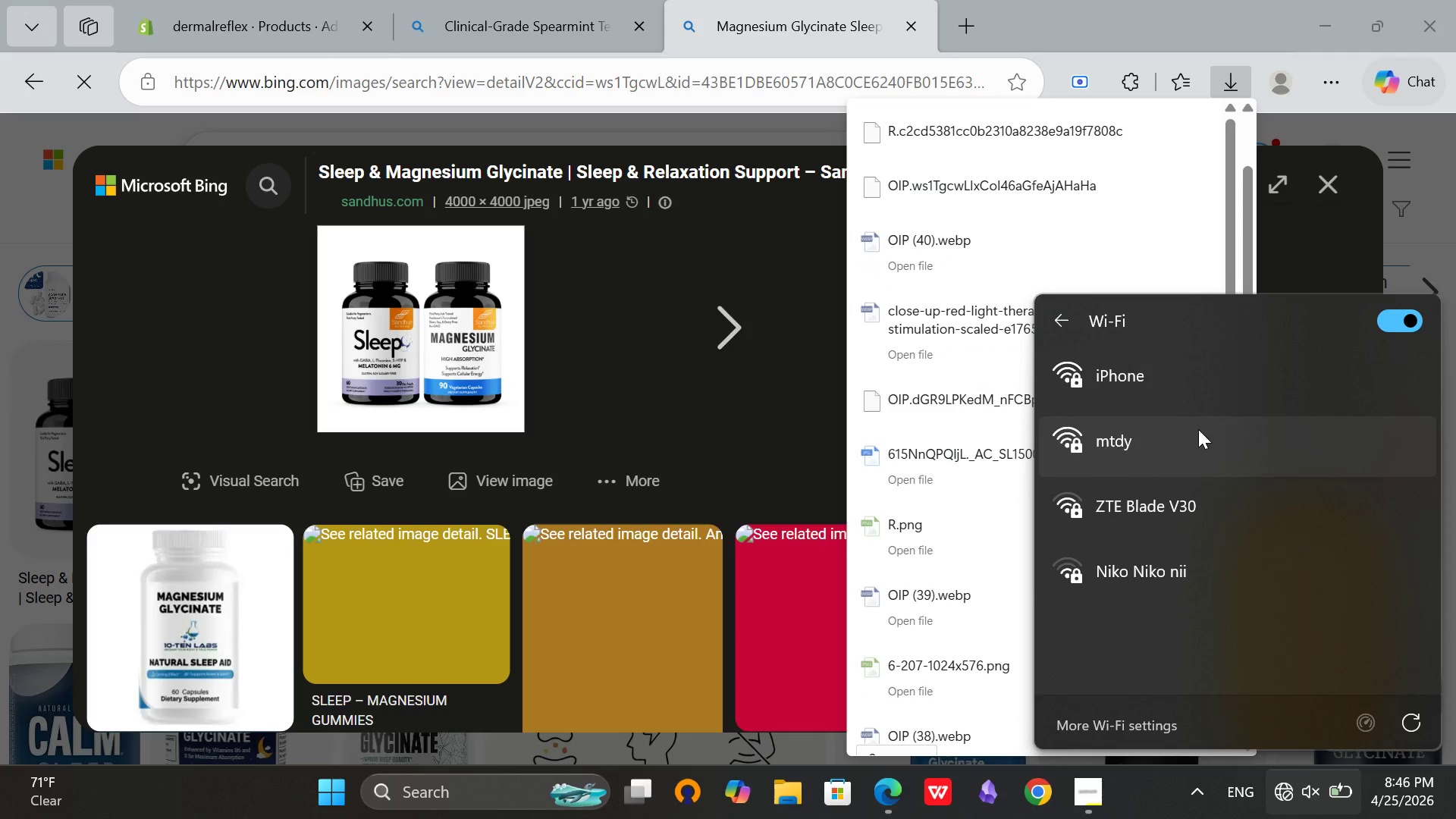 
left_click([1198, 429])
 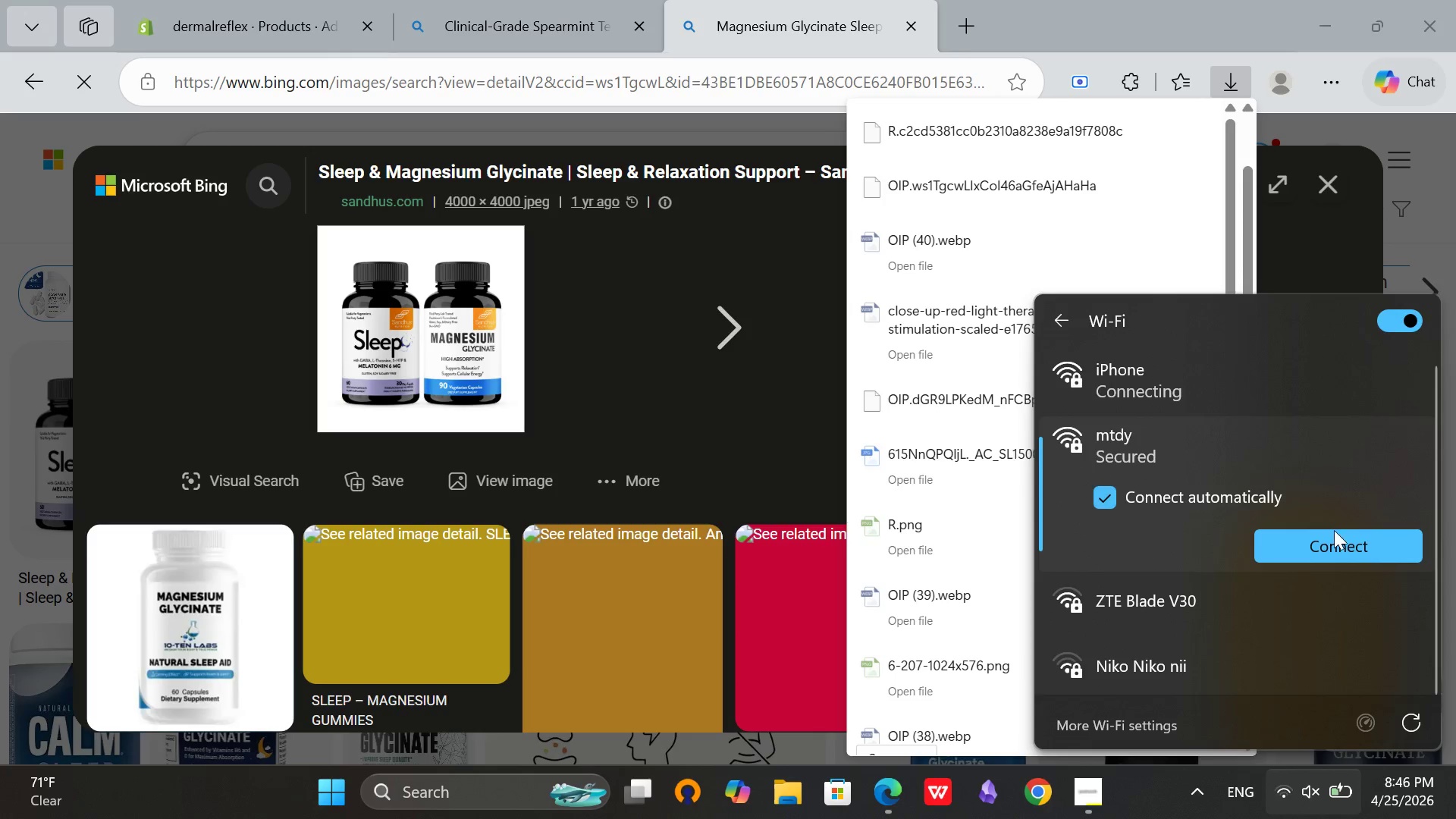 
left_click([1336, 548])
 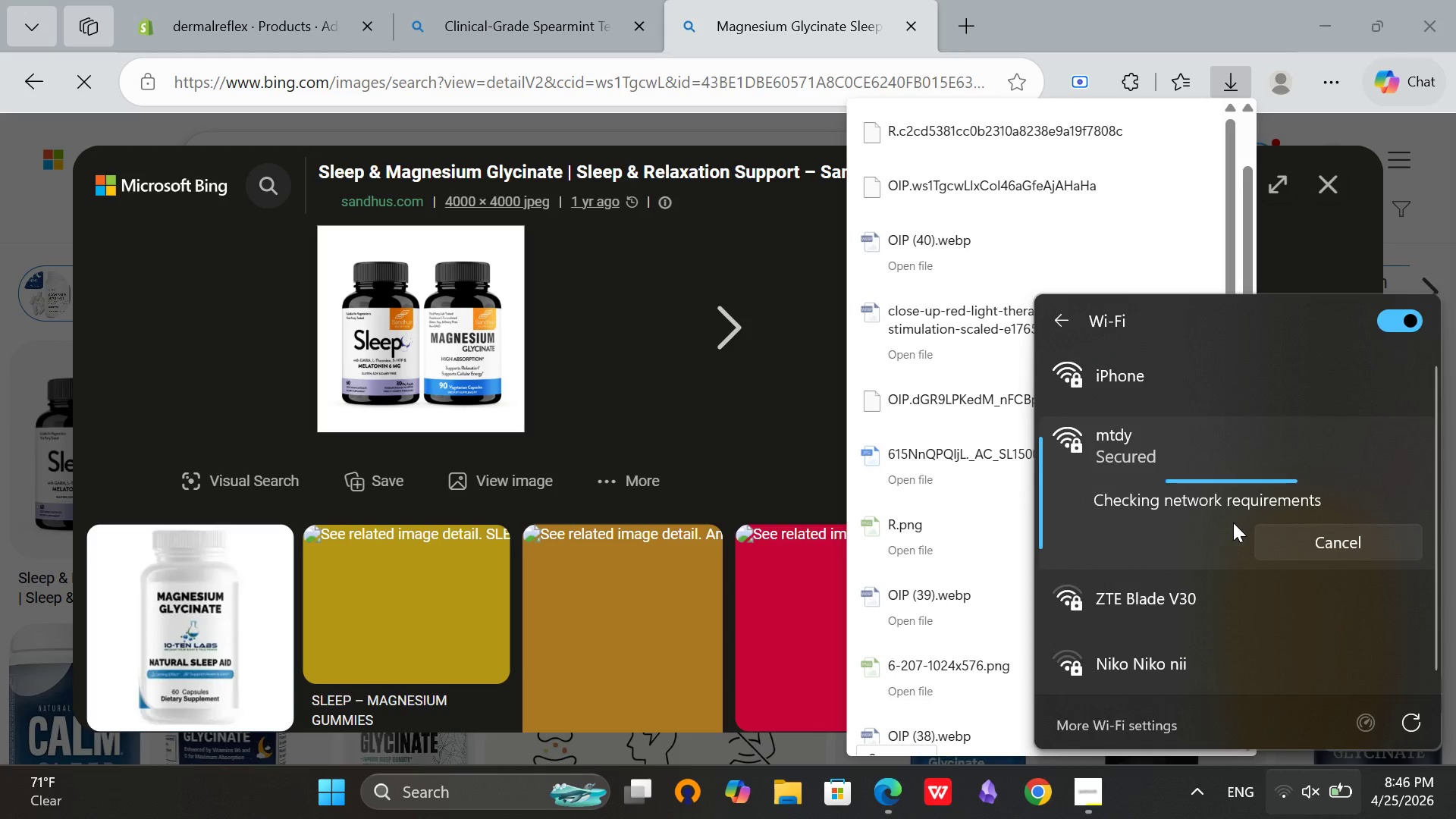 
scroll: coordinate [1233, 522], scroll_direction: up, amount: 2.0
 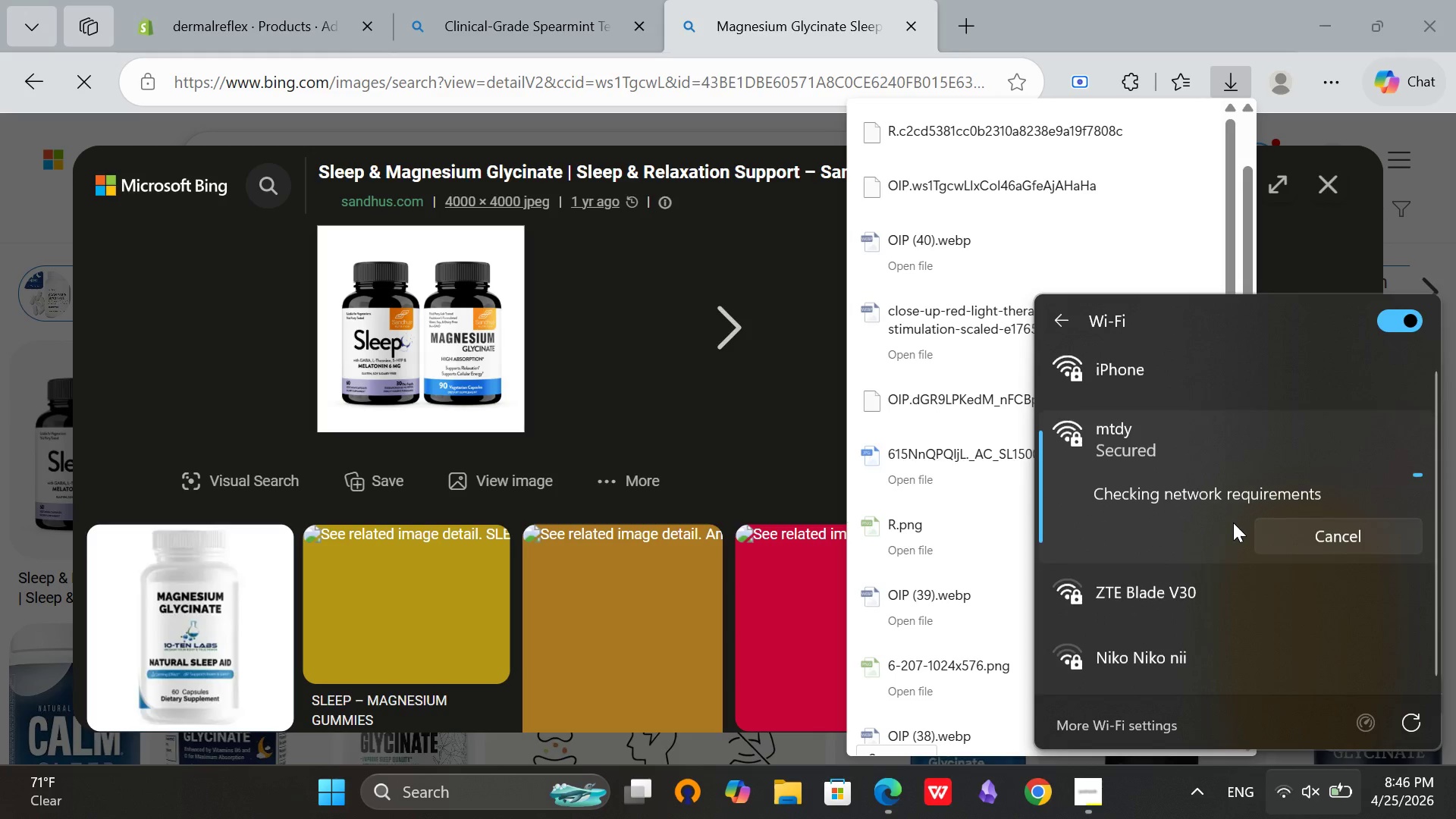 
scroll: coordinate [1233, 522], scroll_direction: down, amount: 3.0
 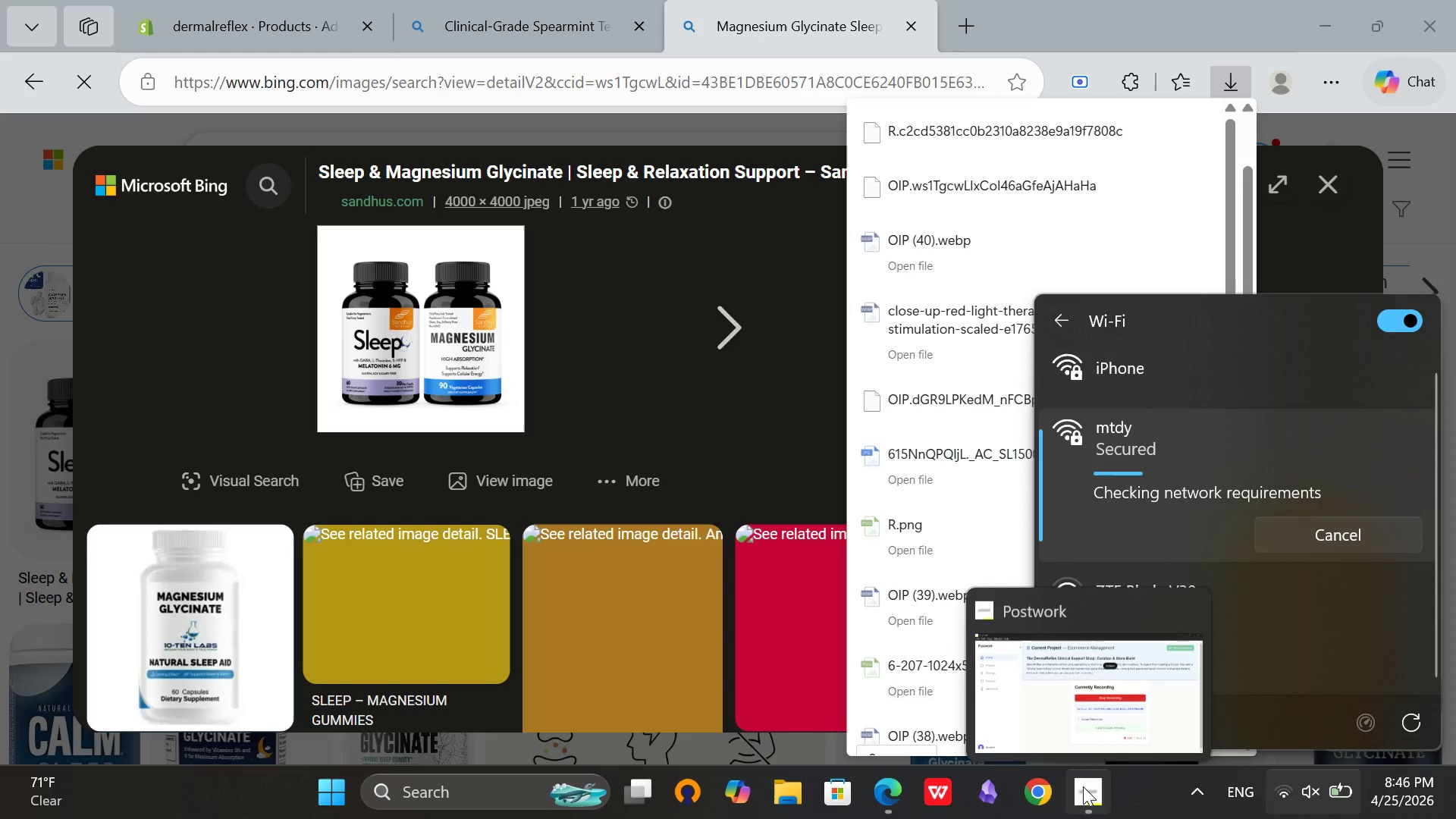 
left_click([1083, 786])